 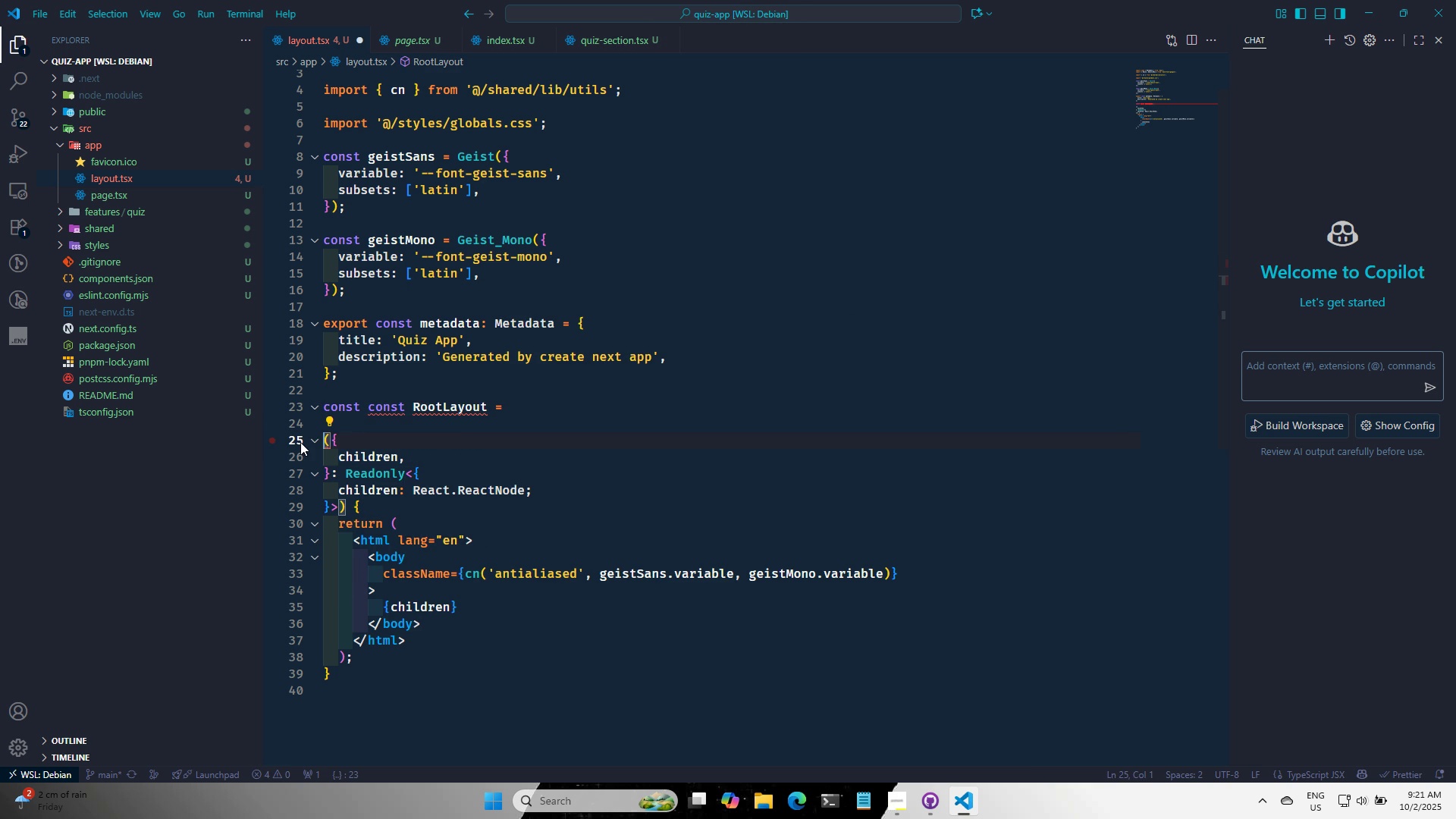 
key(Backspace)
 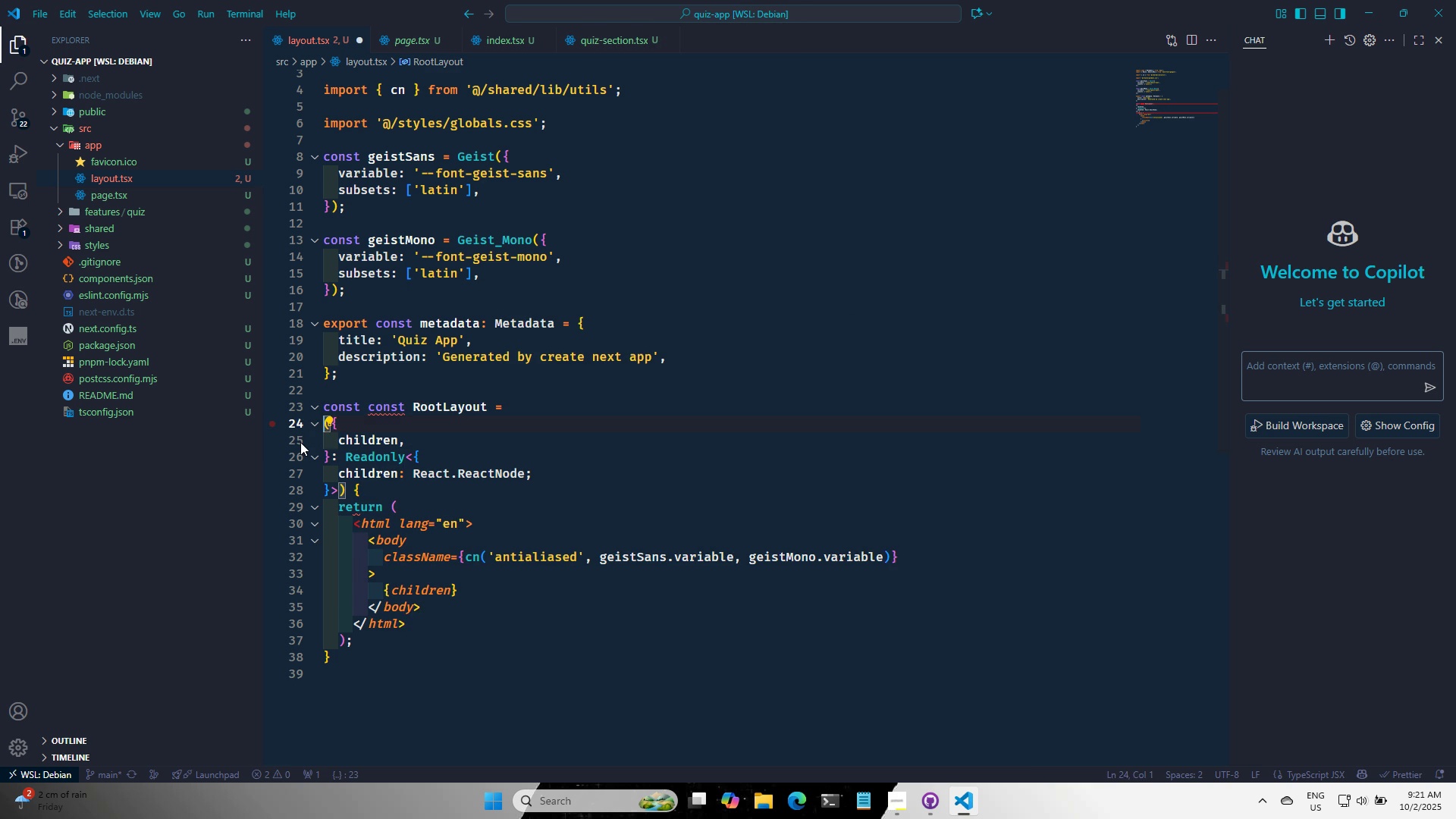 
key(Backspace)
 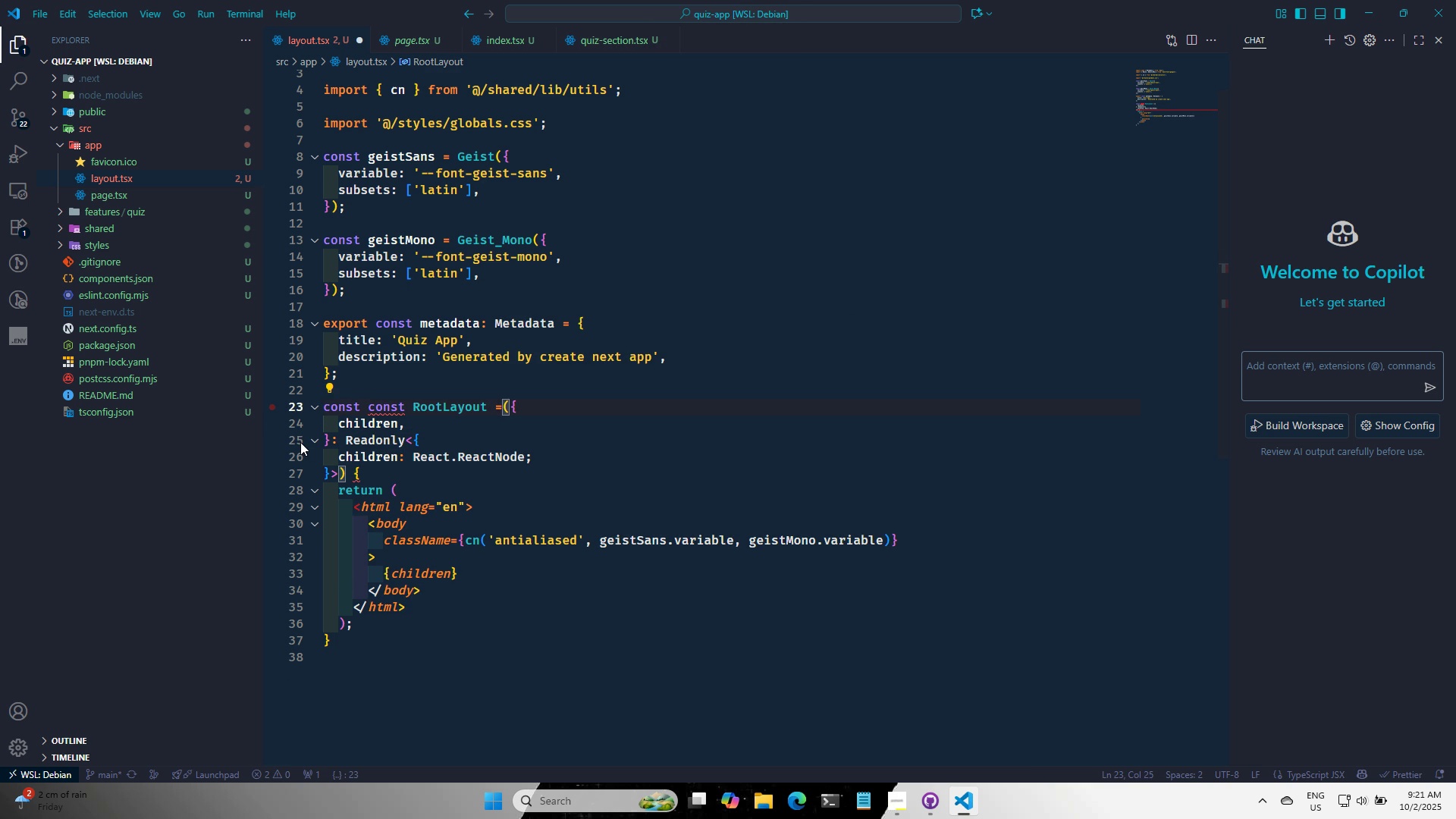 
key(ArrowDown)
 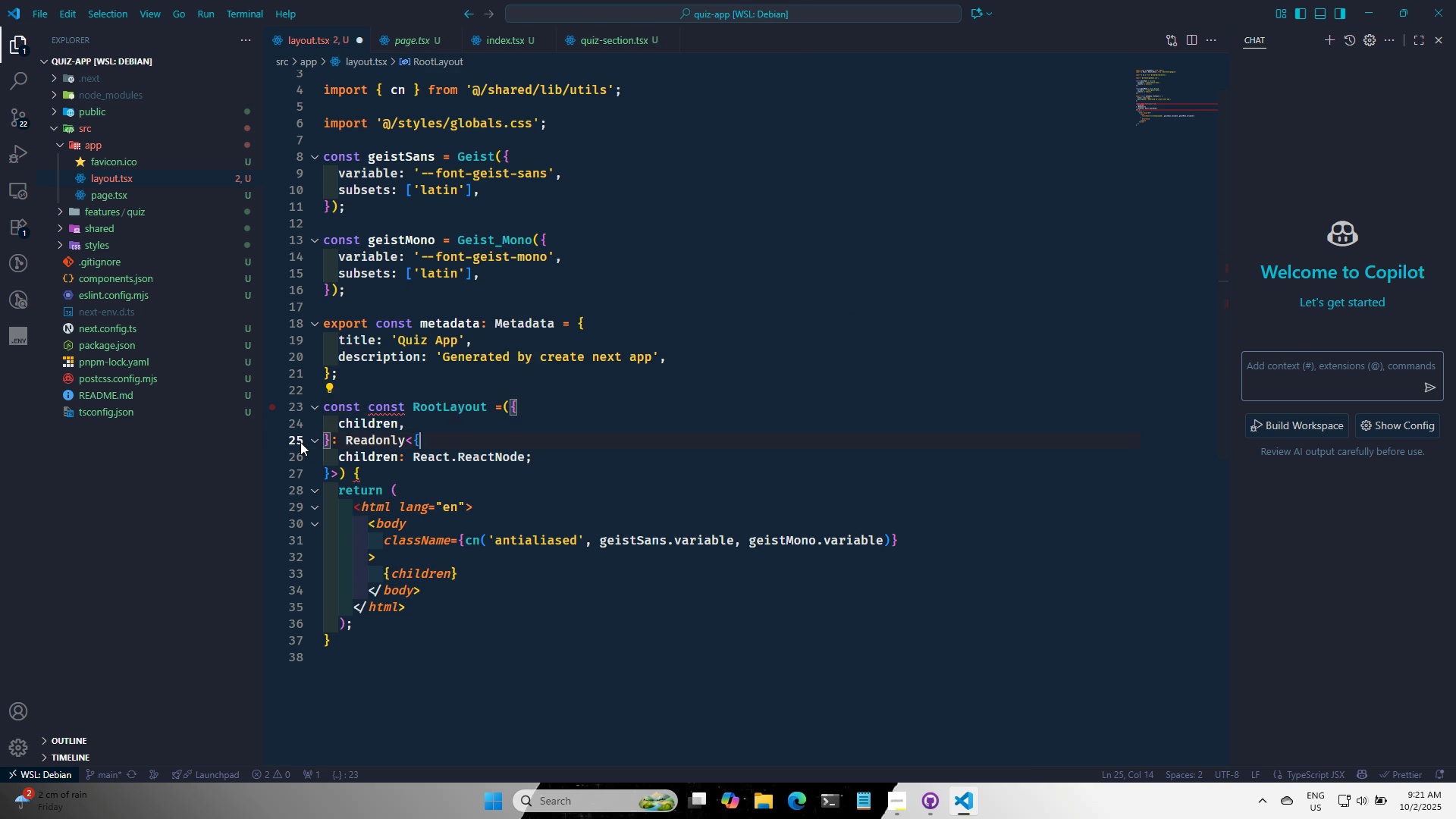 
key(ArrowDown)
 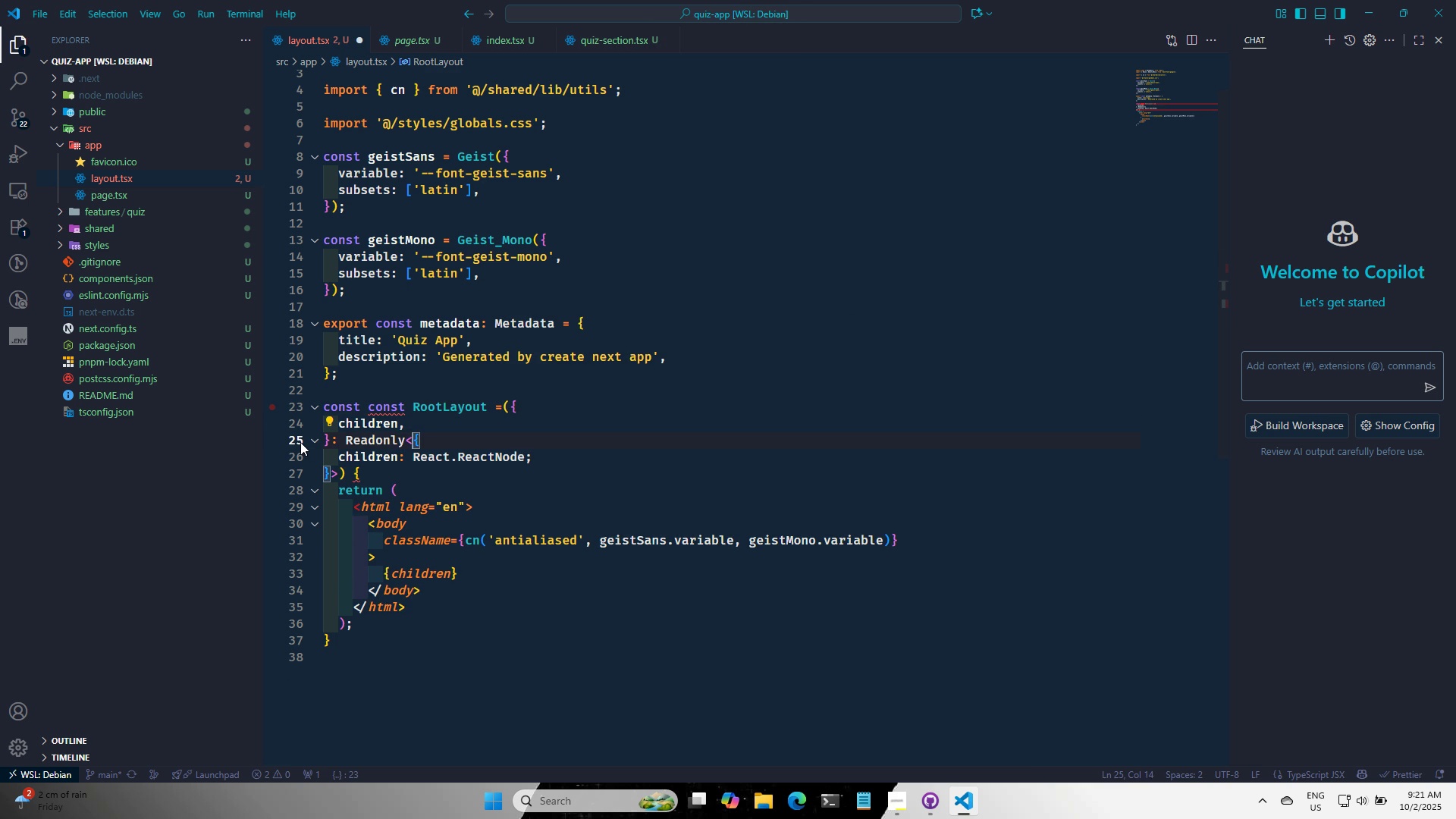 
key(ArrowLeft)
 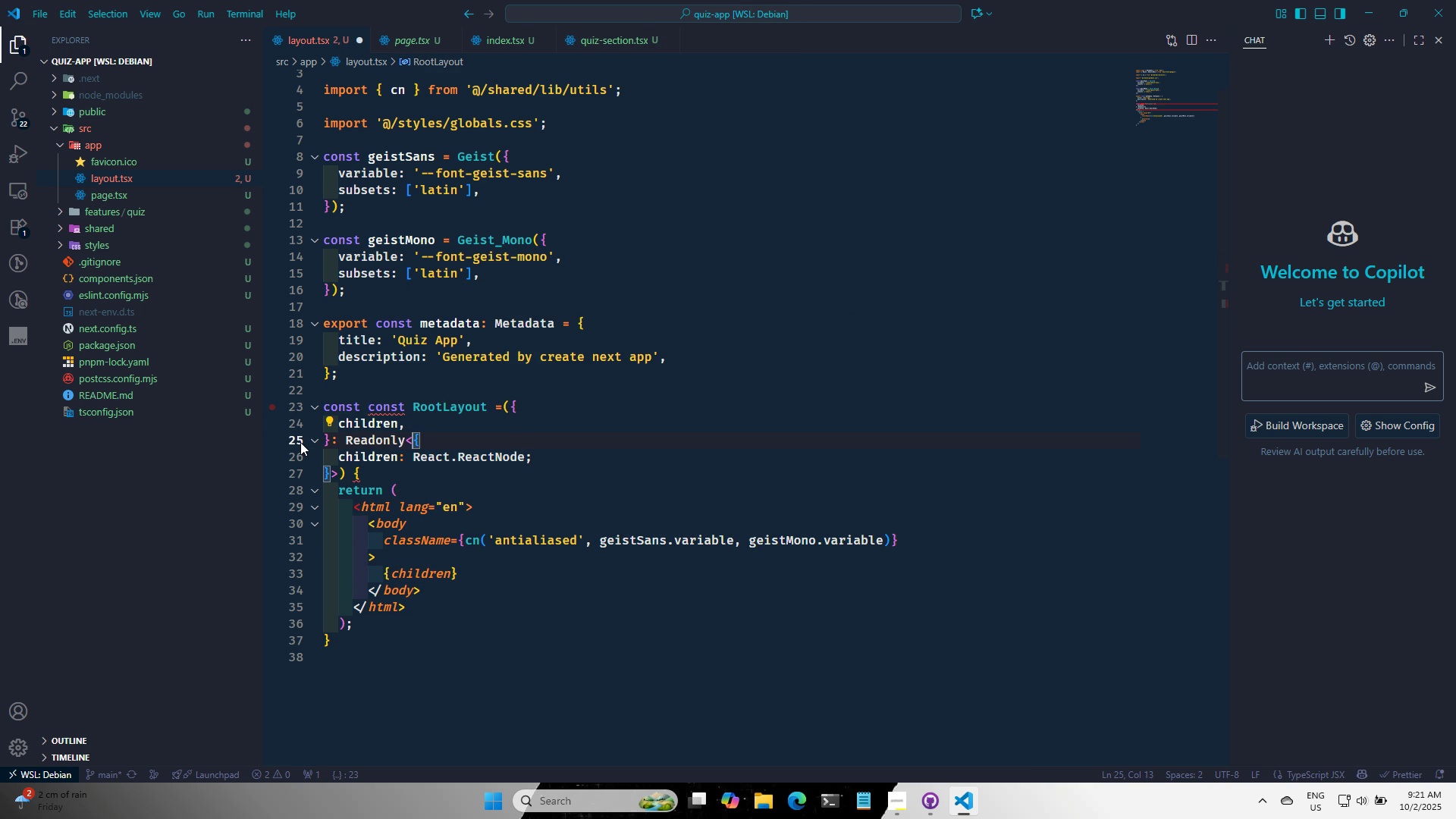 
key(ArrowDown)
 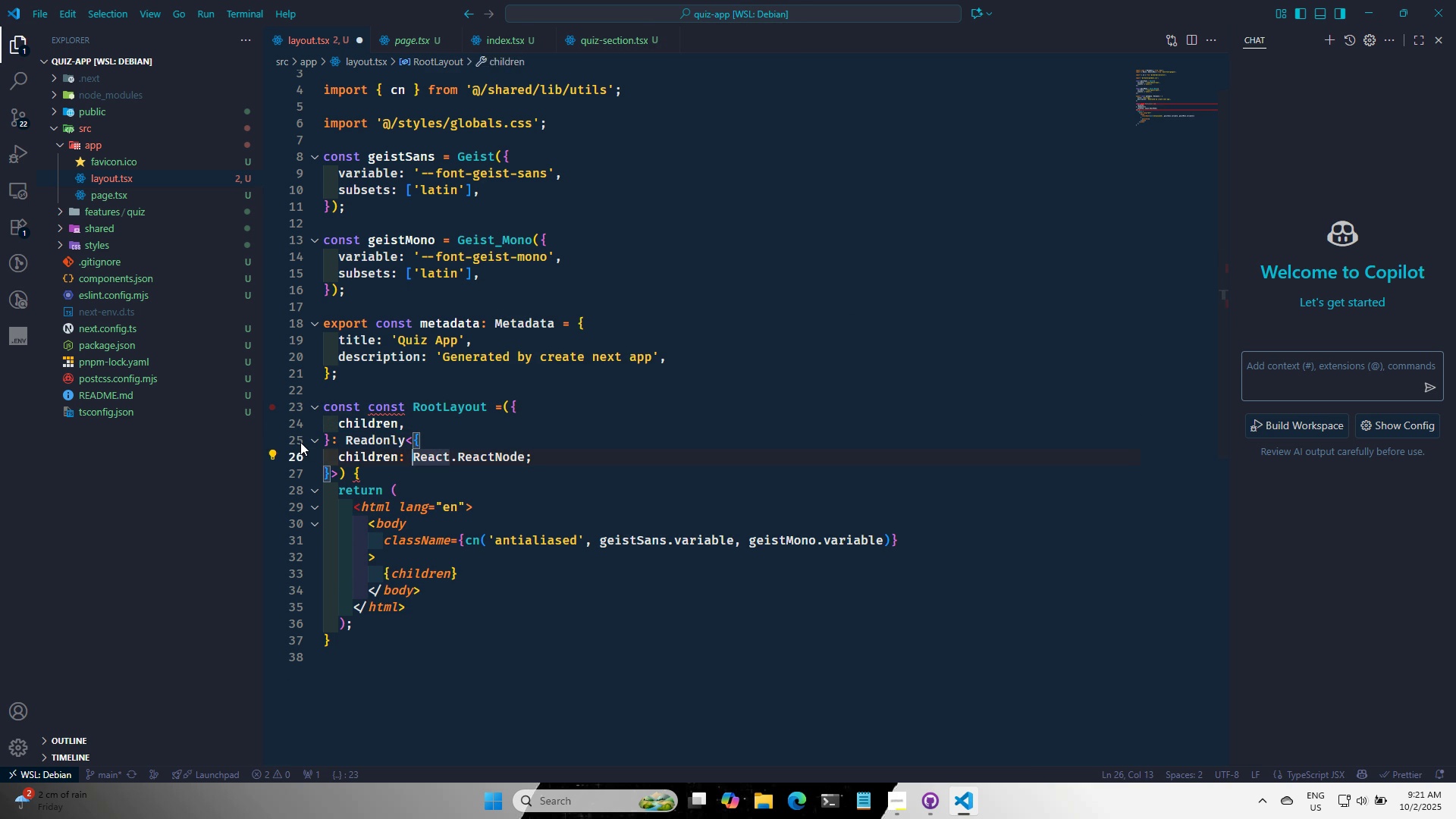 
key(ArrowDown)
 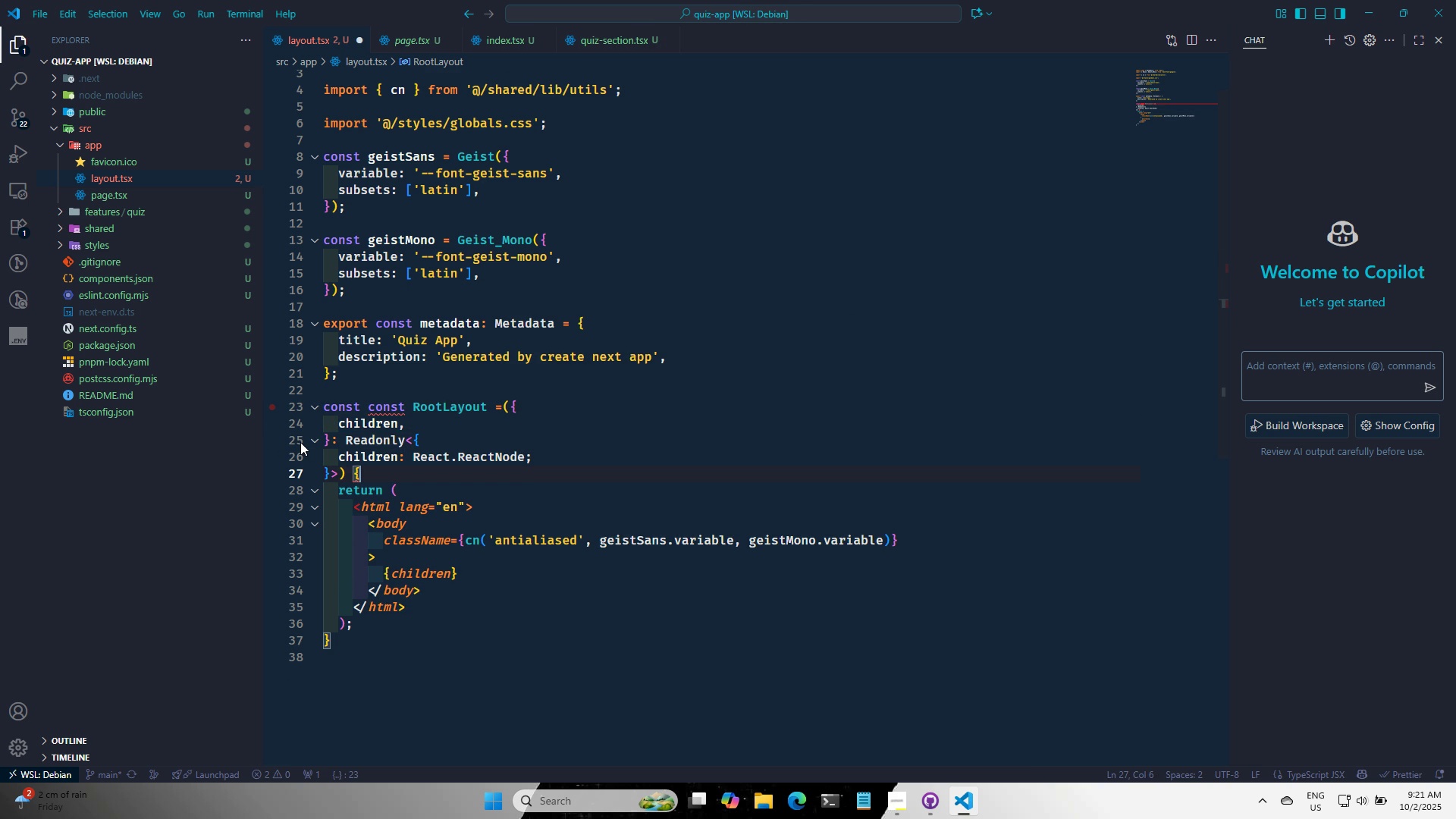 
key(ArrowLeft)
 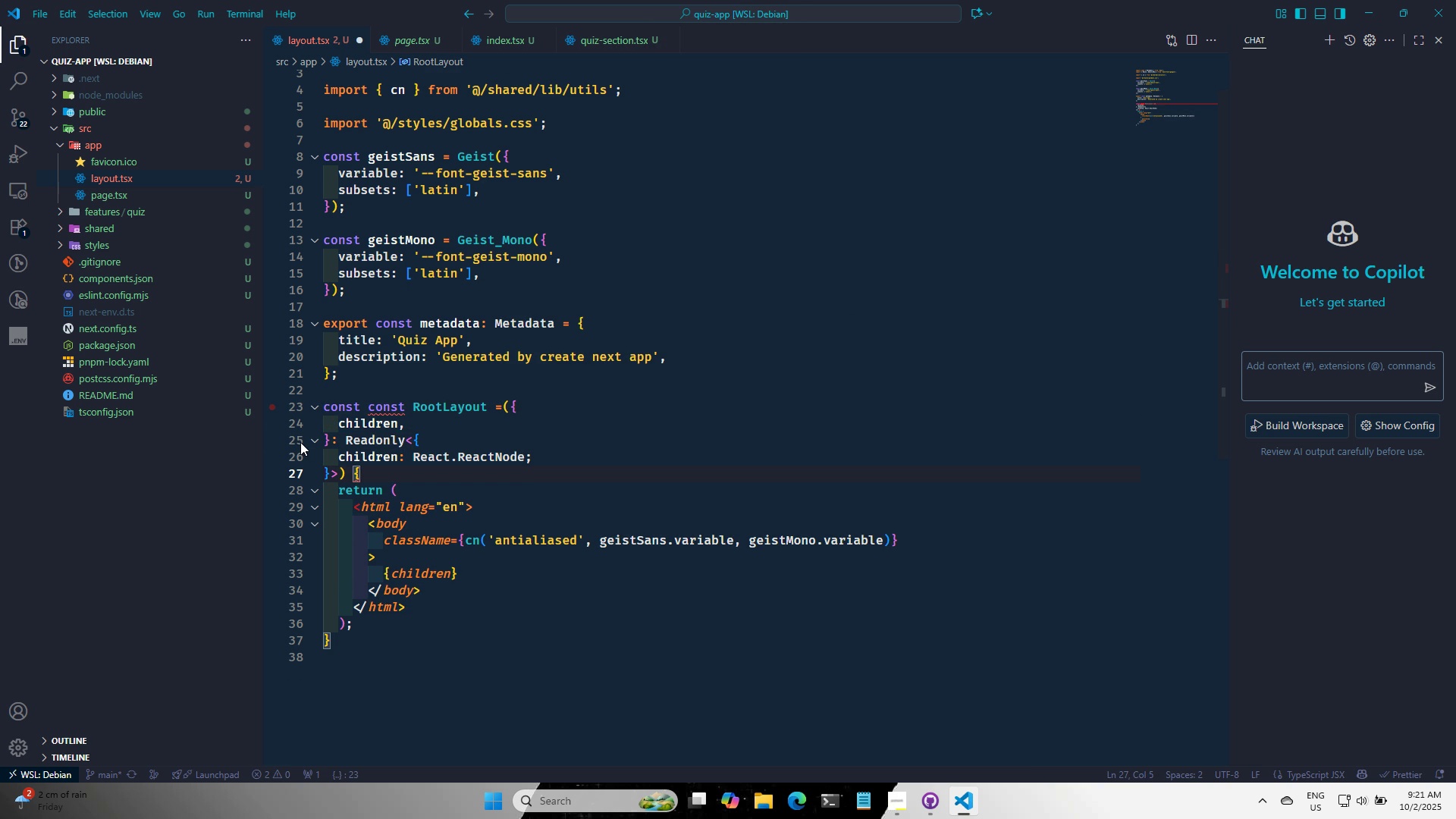 
key(Equal)